 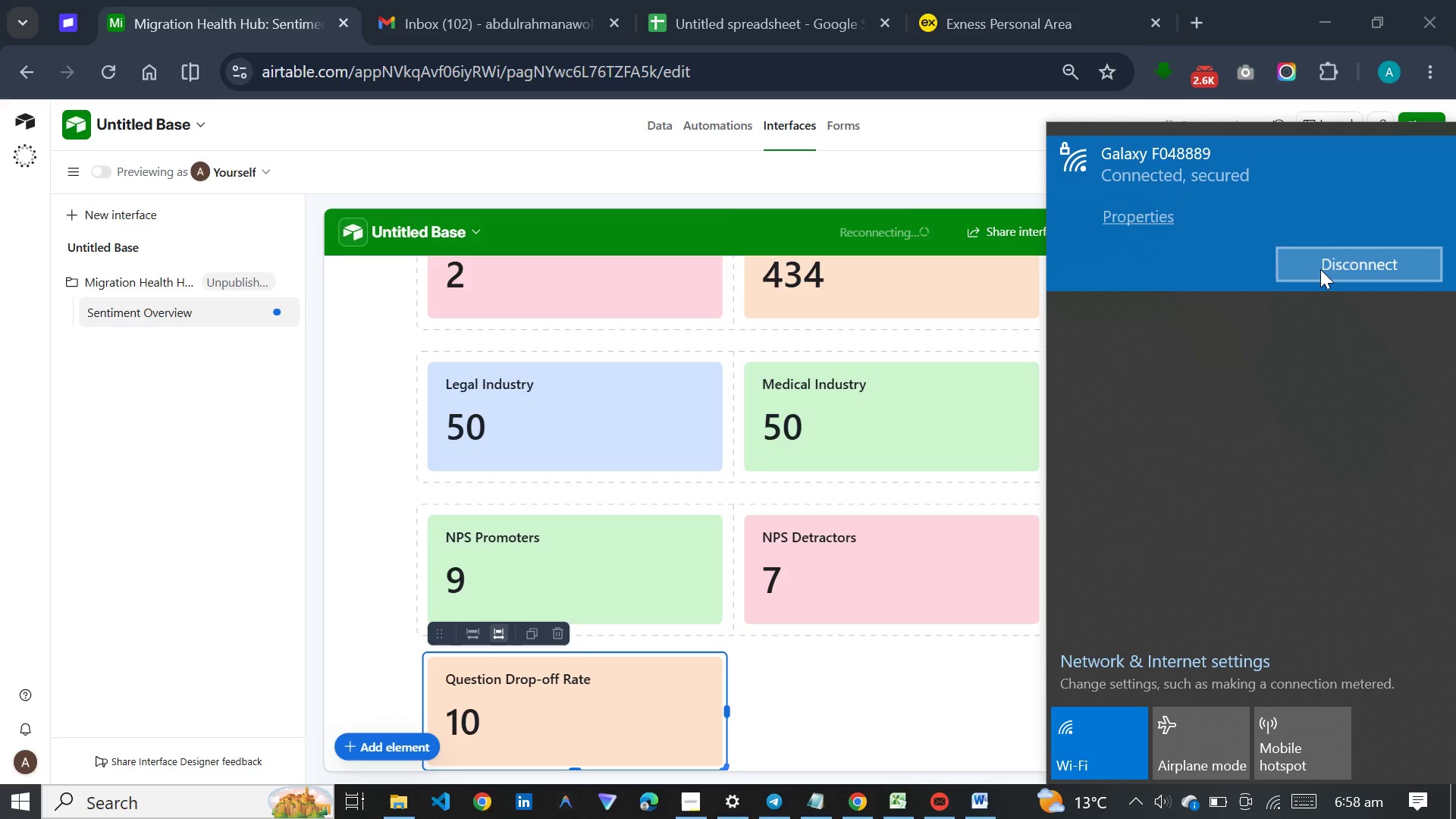 
left_click([1329, 262])
 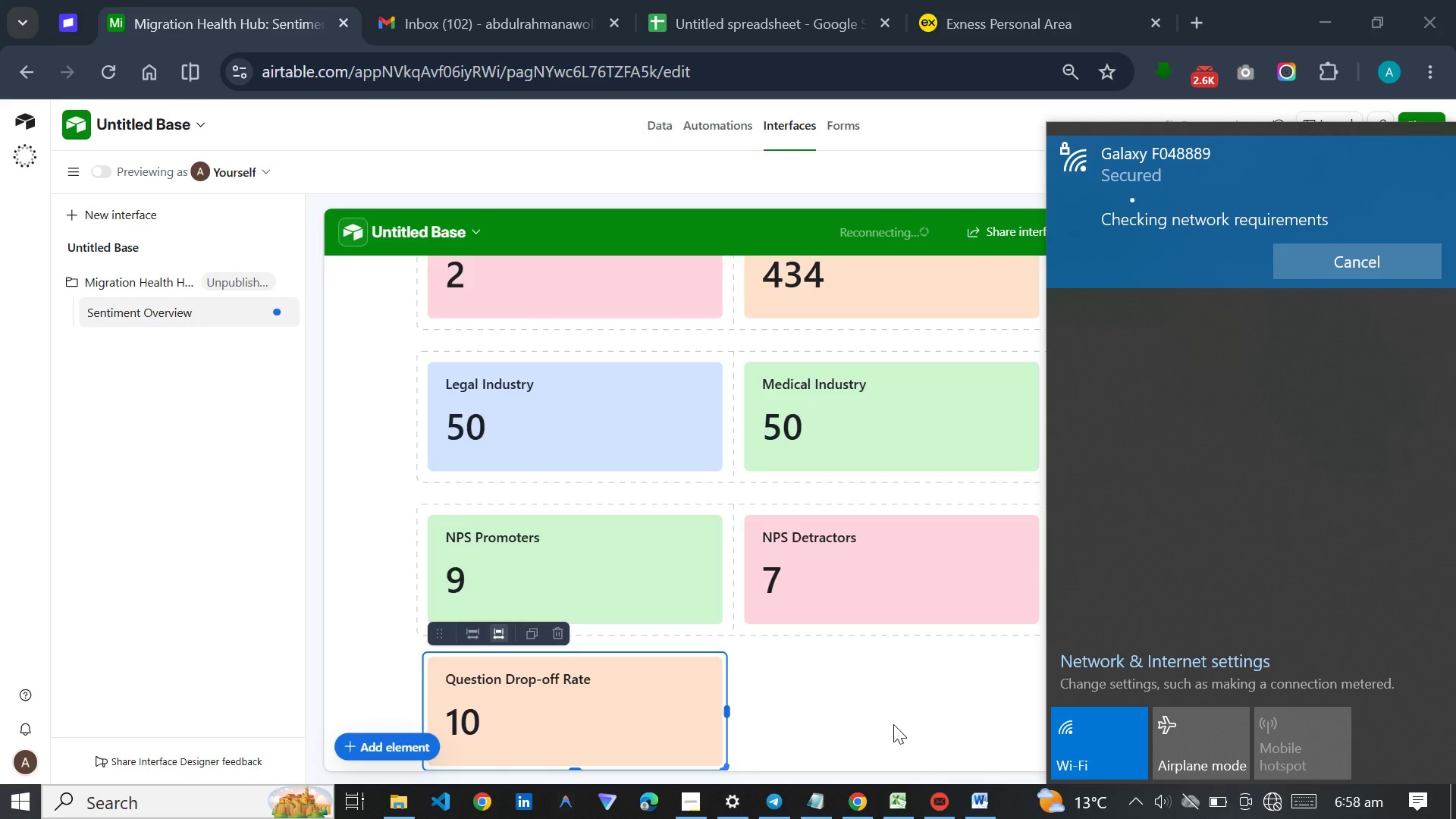 
wait(9.38)
 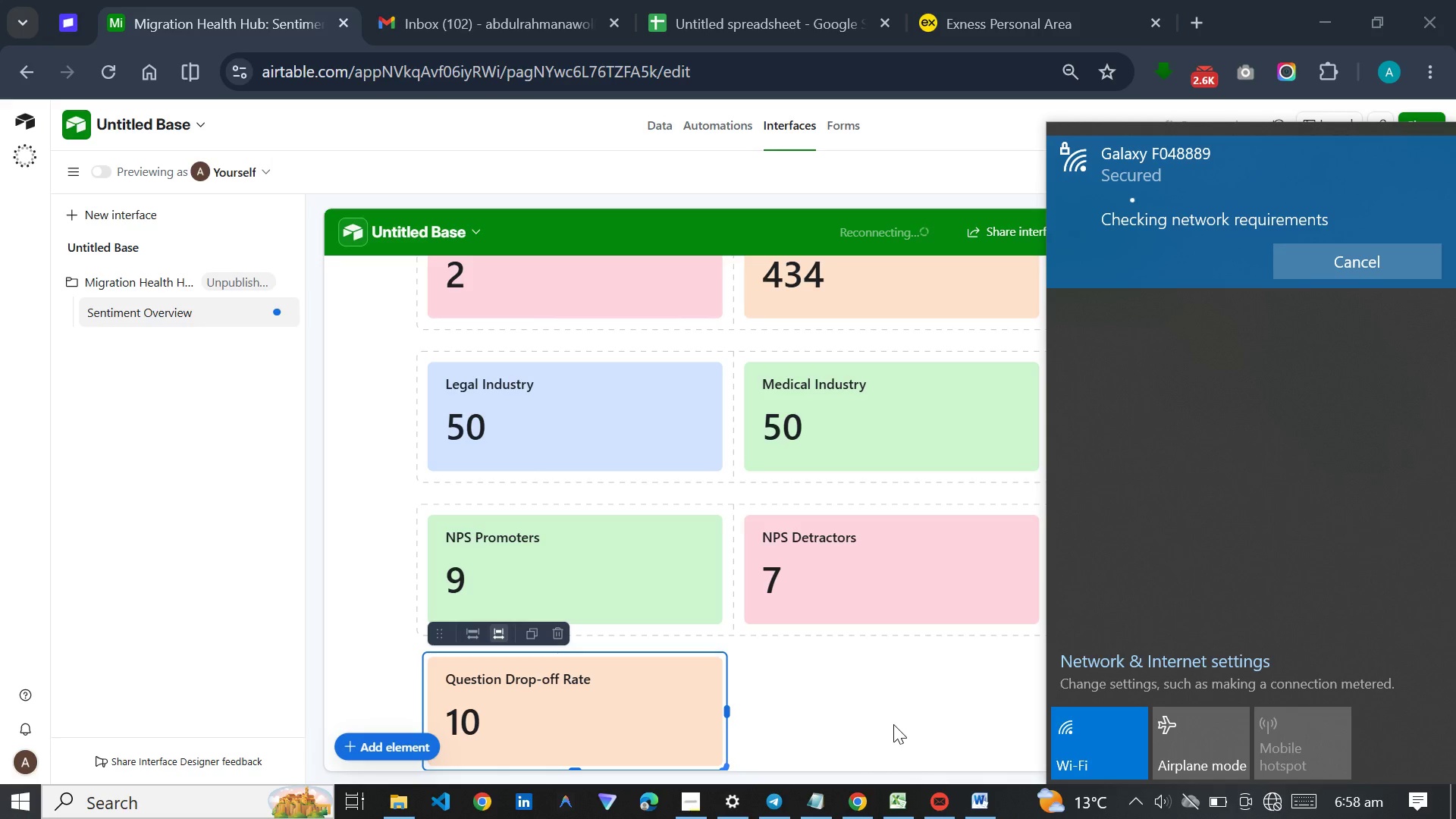 
left_click([893, 716])
 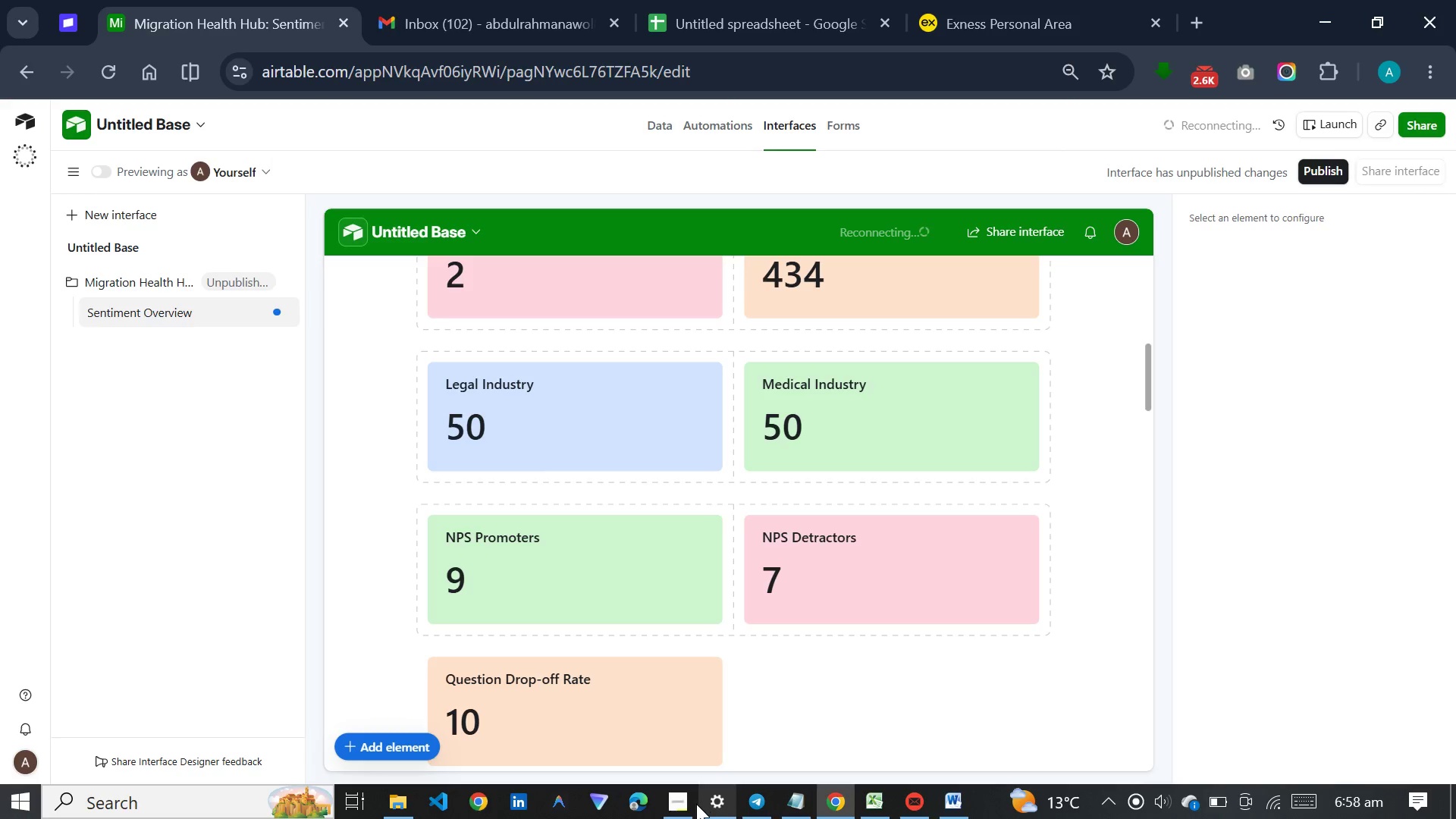 
left_click([681, 805])